 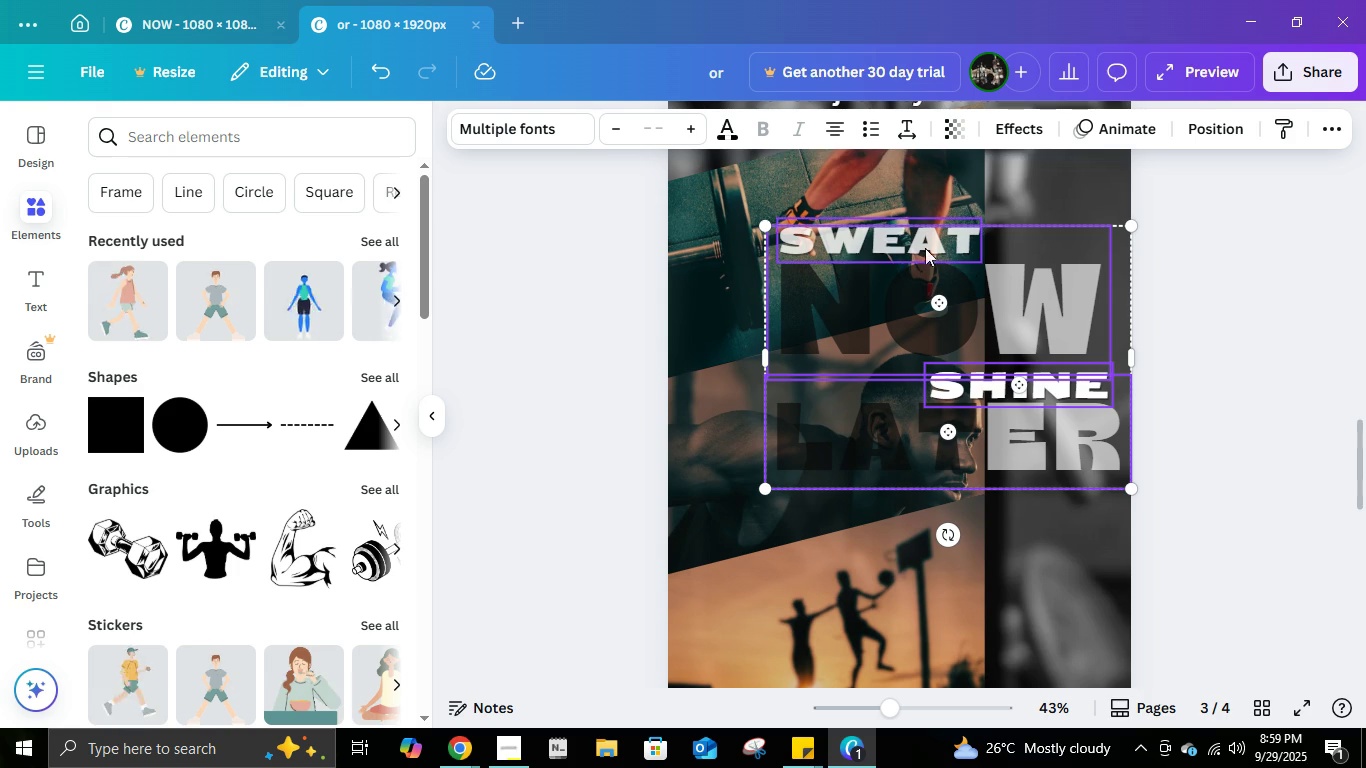 
left_click([851, 240])
 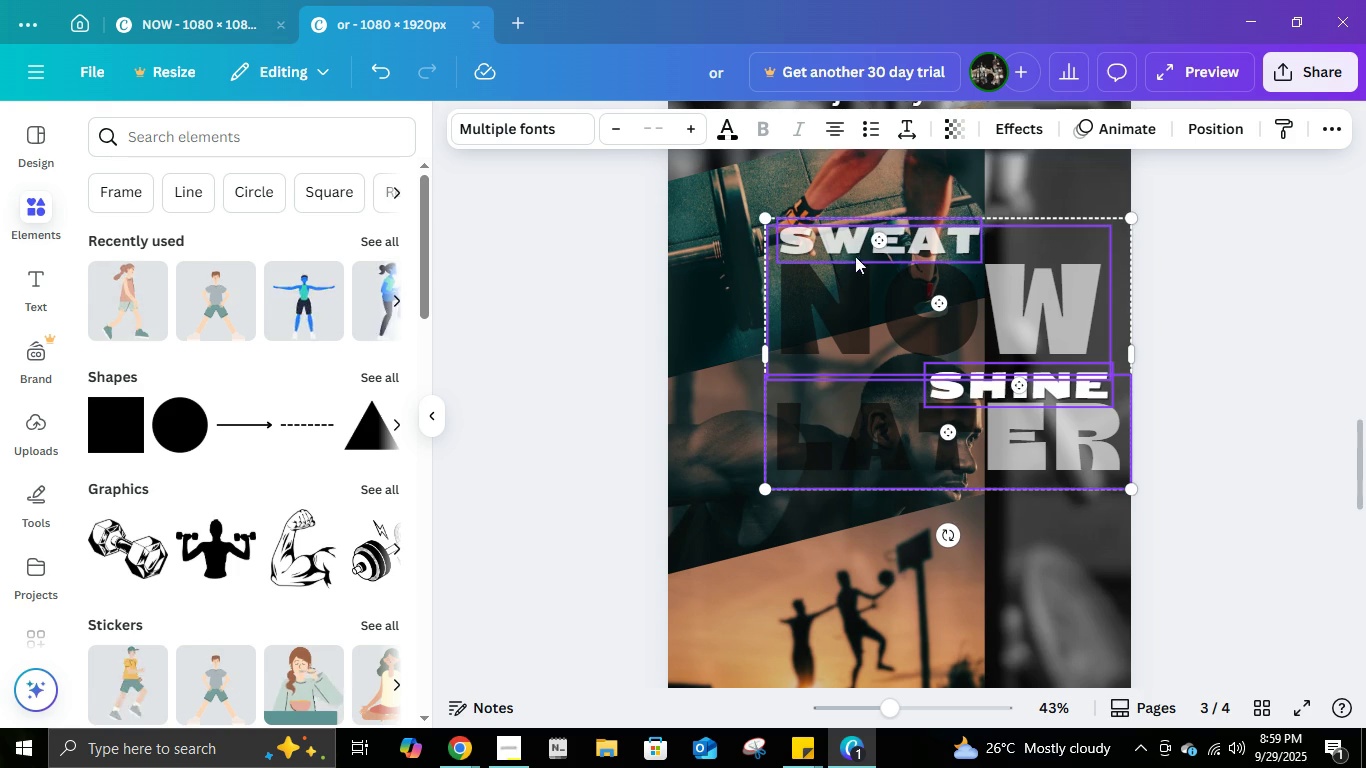 
key(Shift+ShiftLeft)
 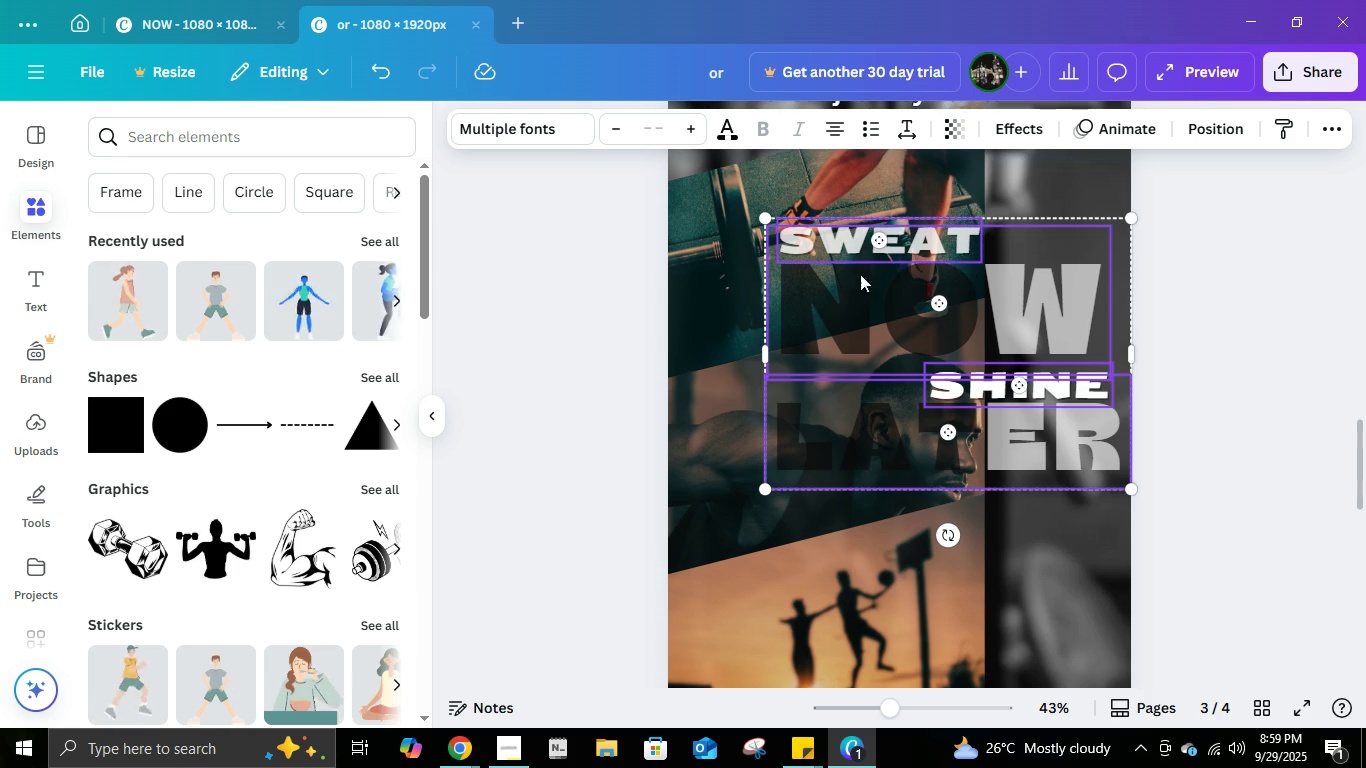 
key(Shift+ShiftLeft)
 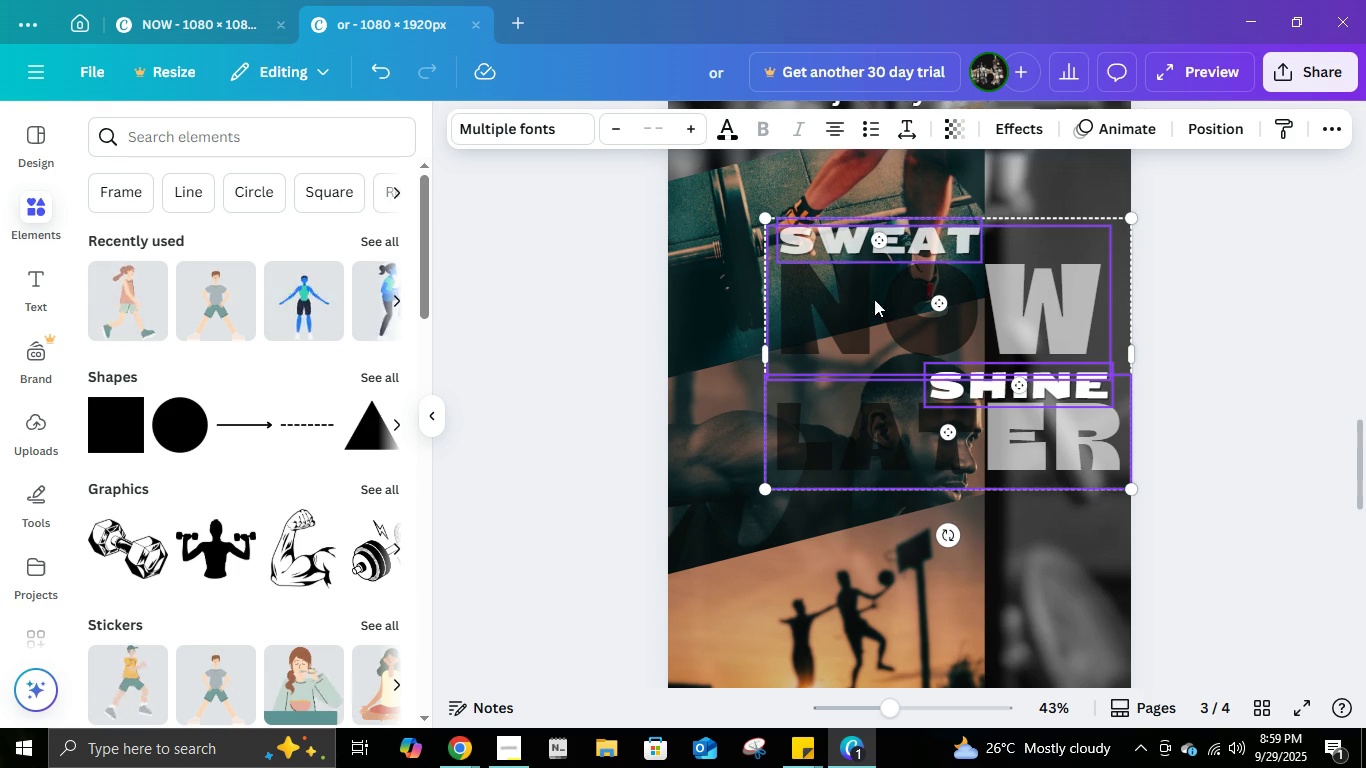 
key(Shift+ShiftLeft)
 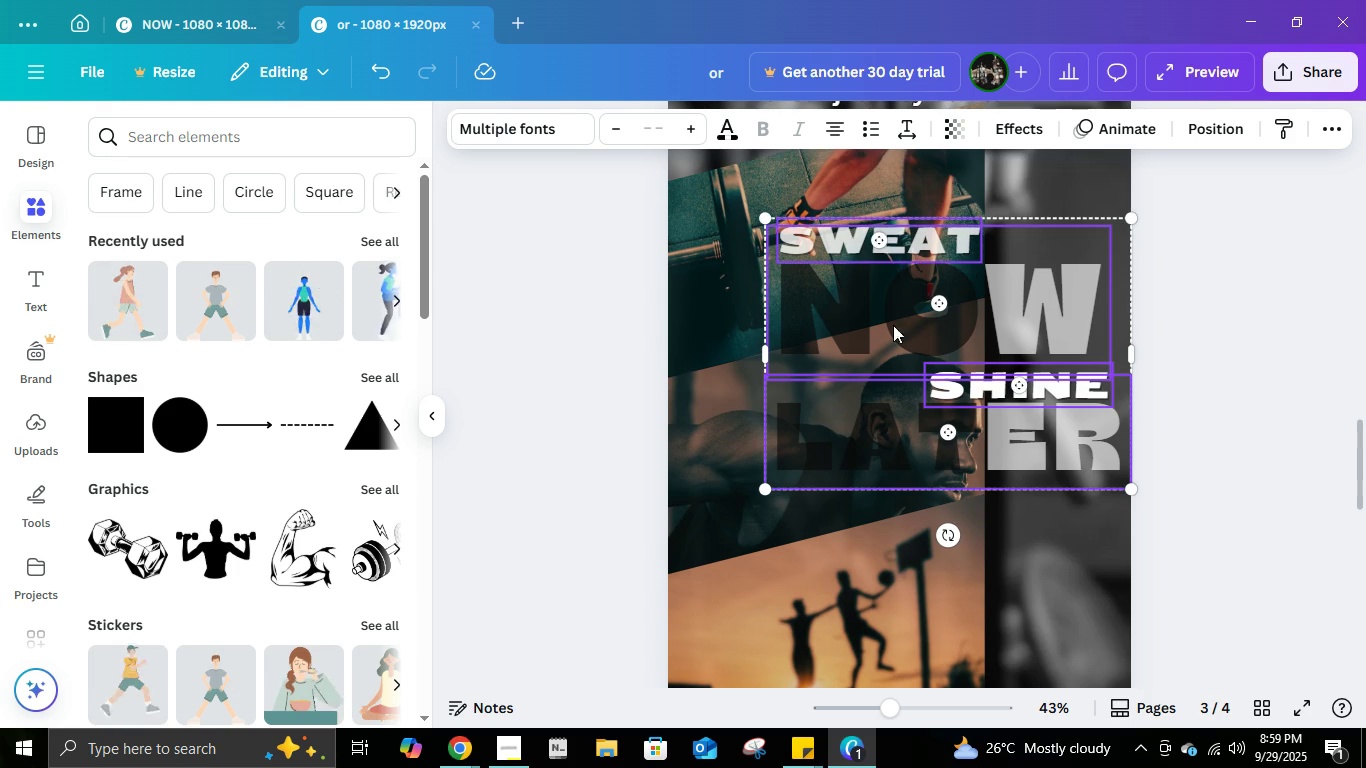 
key(Shift+ShiftLeft)
 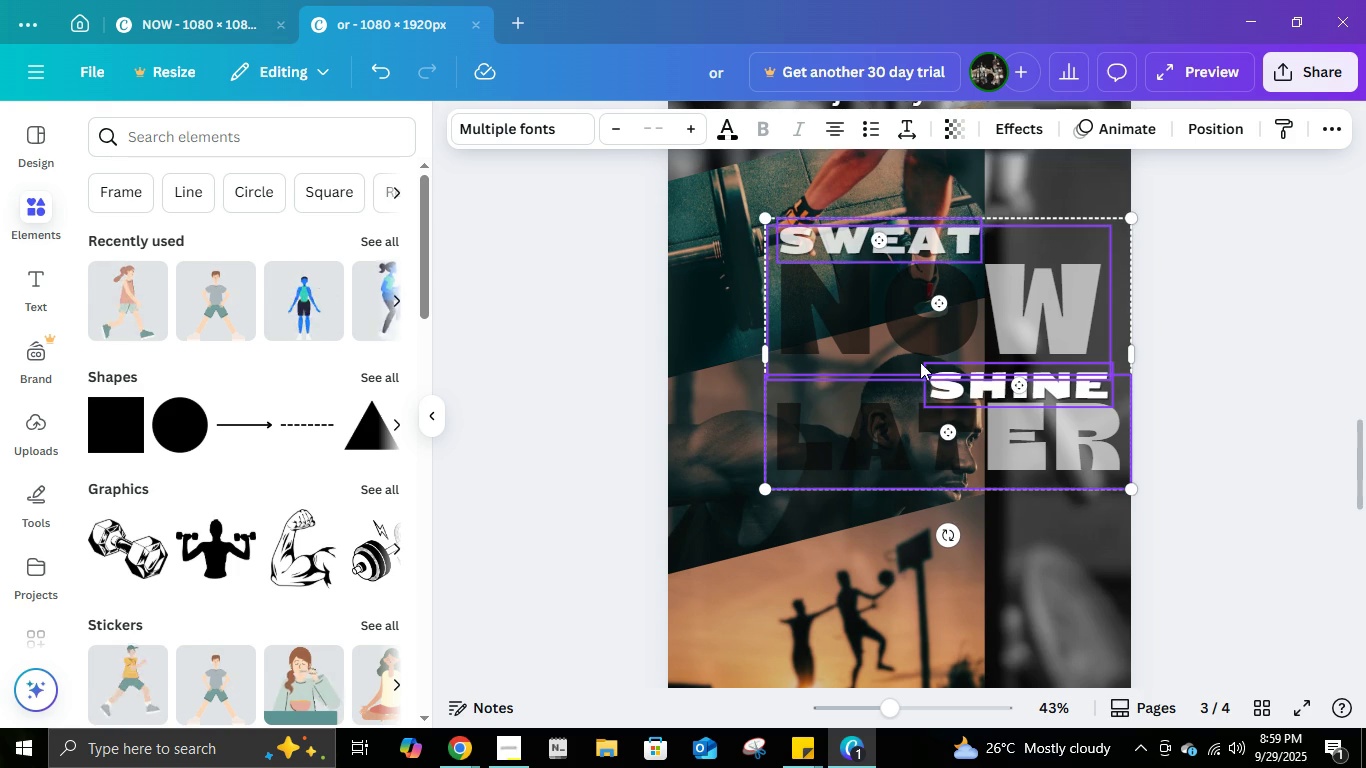 
key(Shift+ShiftLeft)
 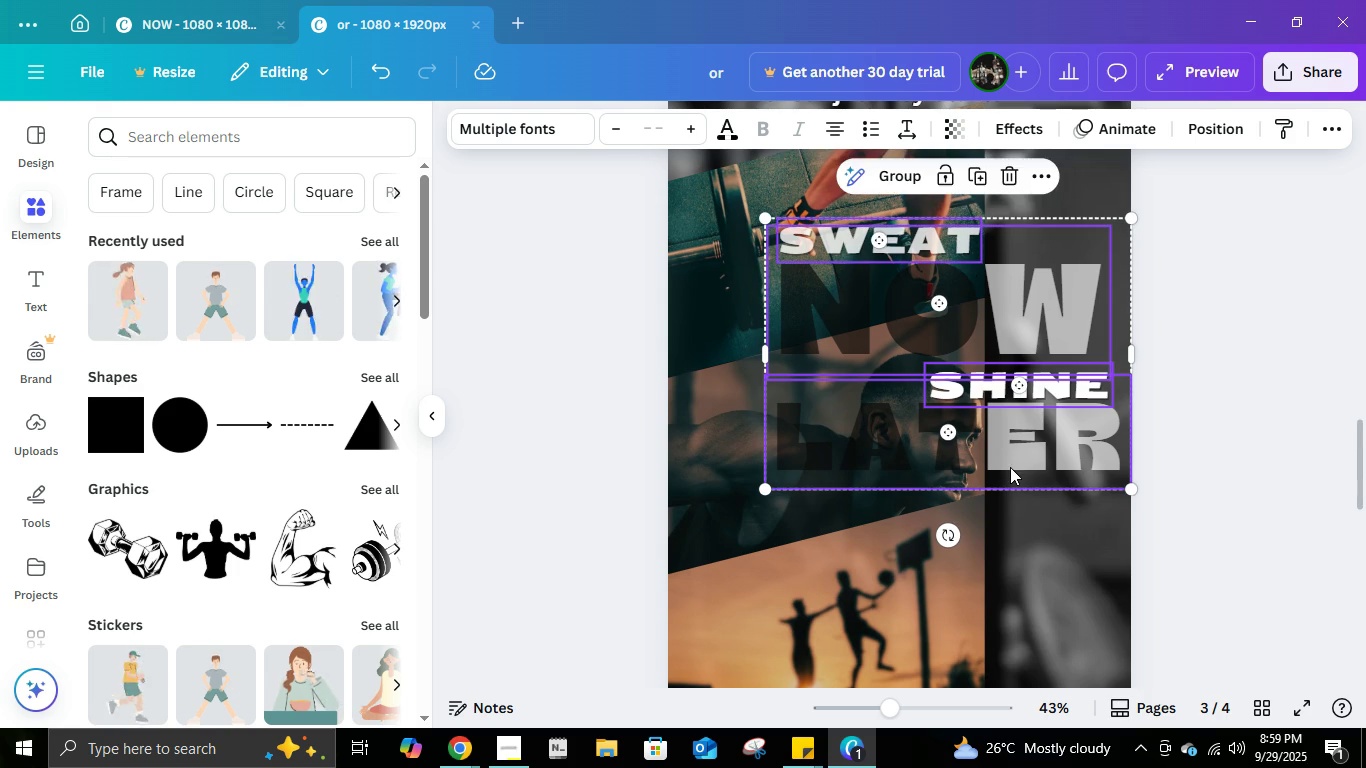 
scroll: coordinate [1010, 467], scroll_direction: up, amount: 2.0